 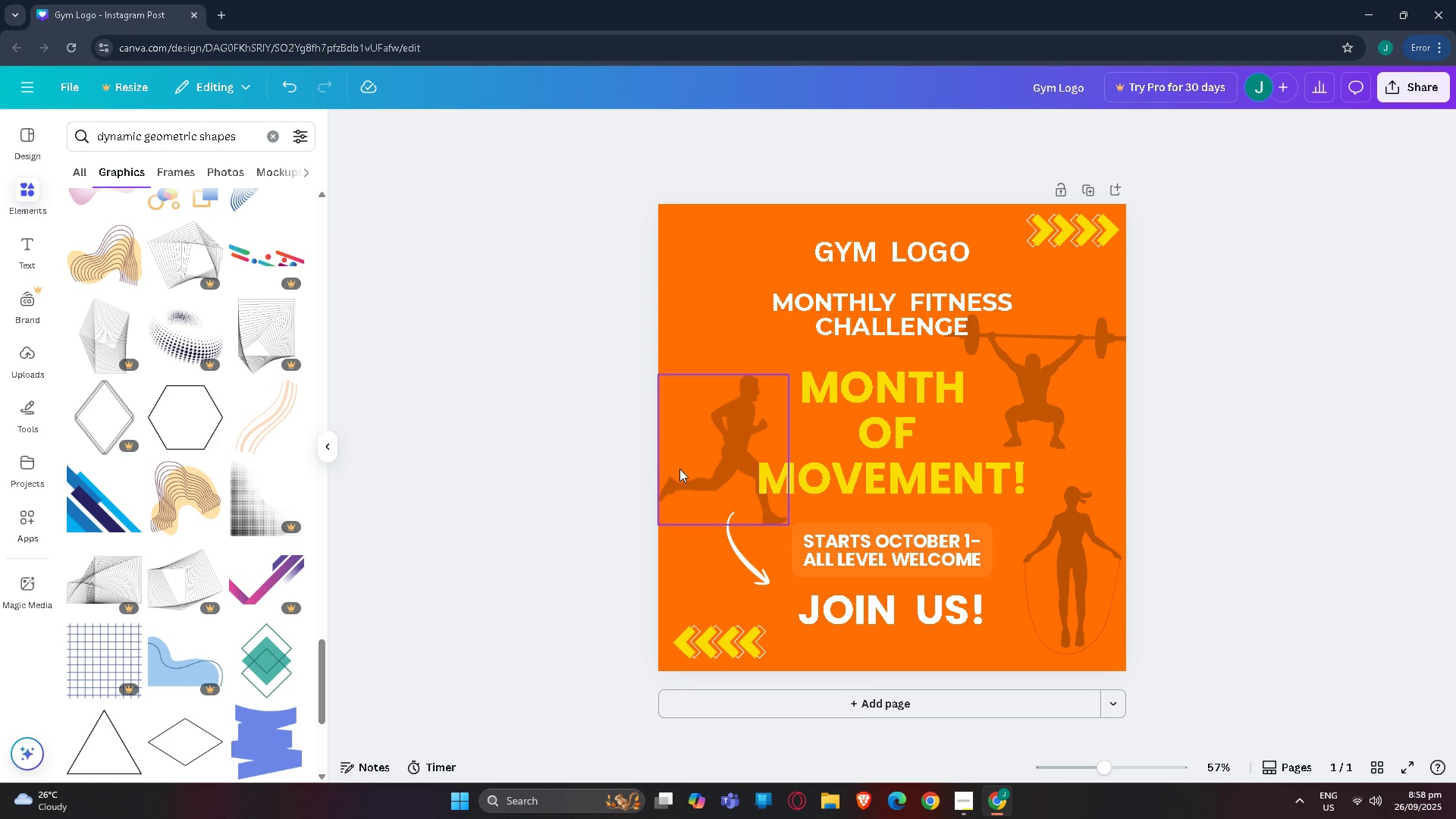 
left_click([22, 146])
 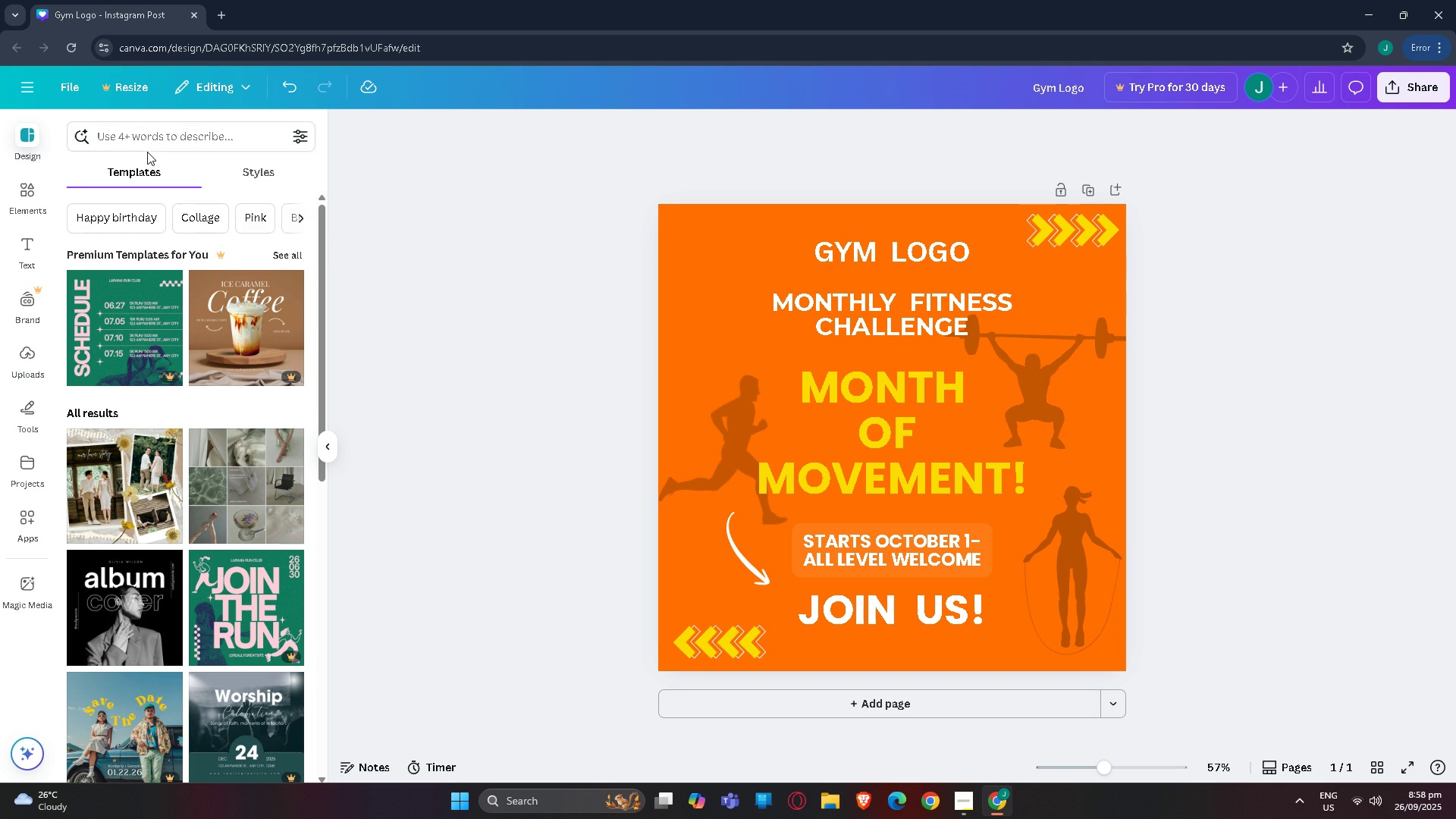 
double_click([156, 138])
 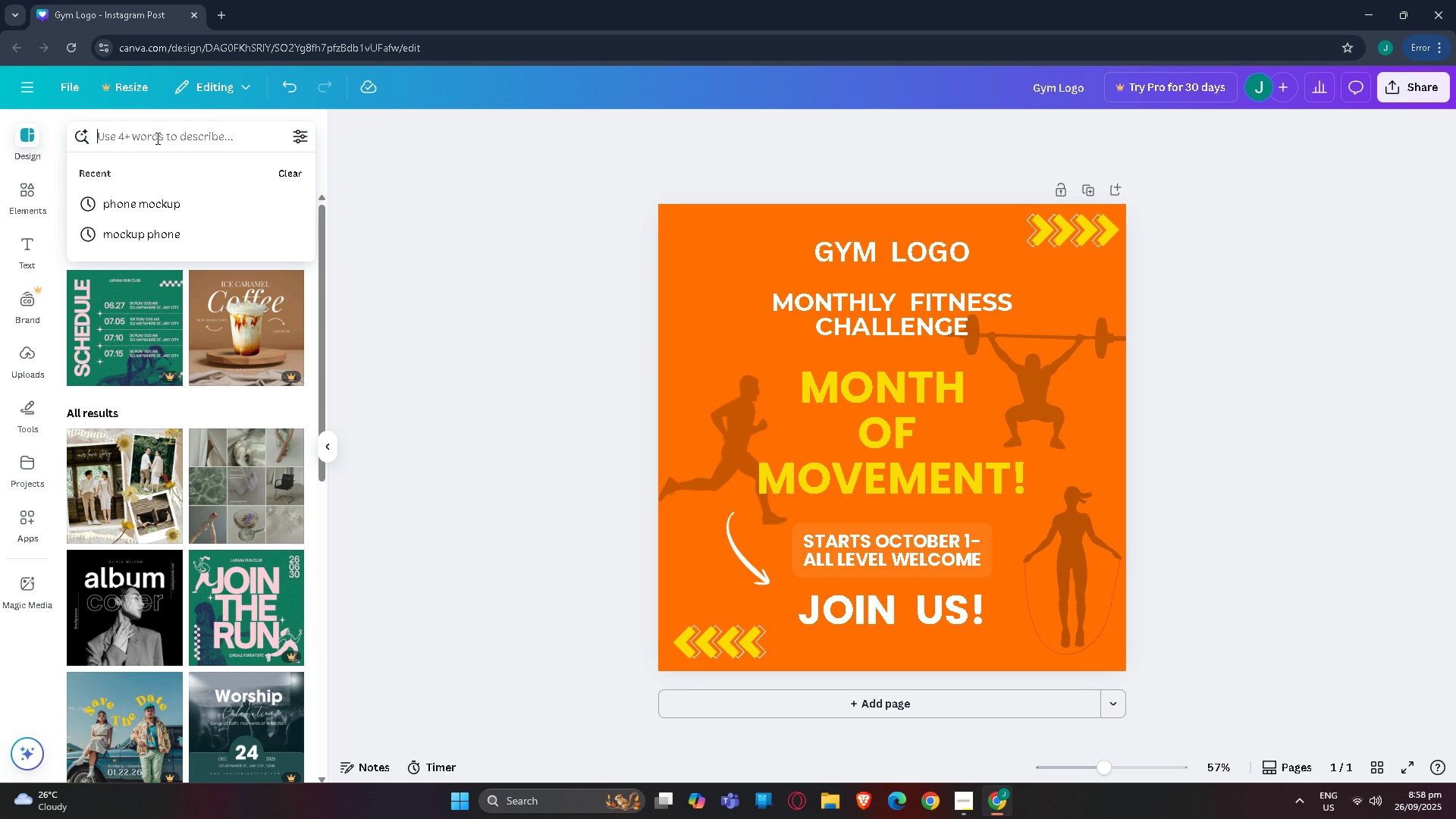 
type(gym  )
key(Backspace)
type(pos)
 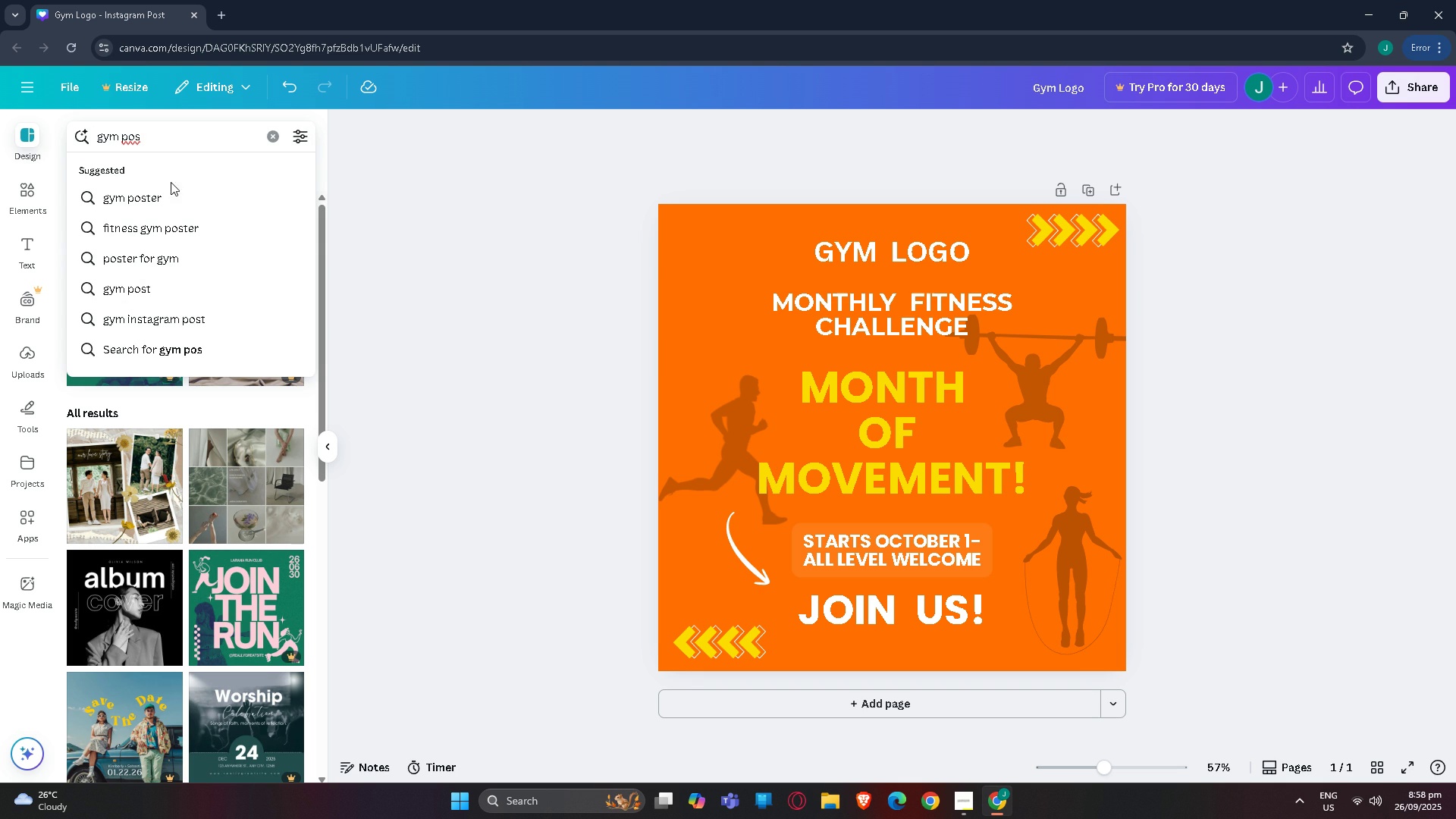 
left_click([171, 185])
 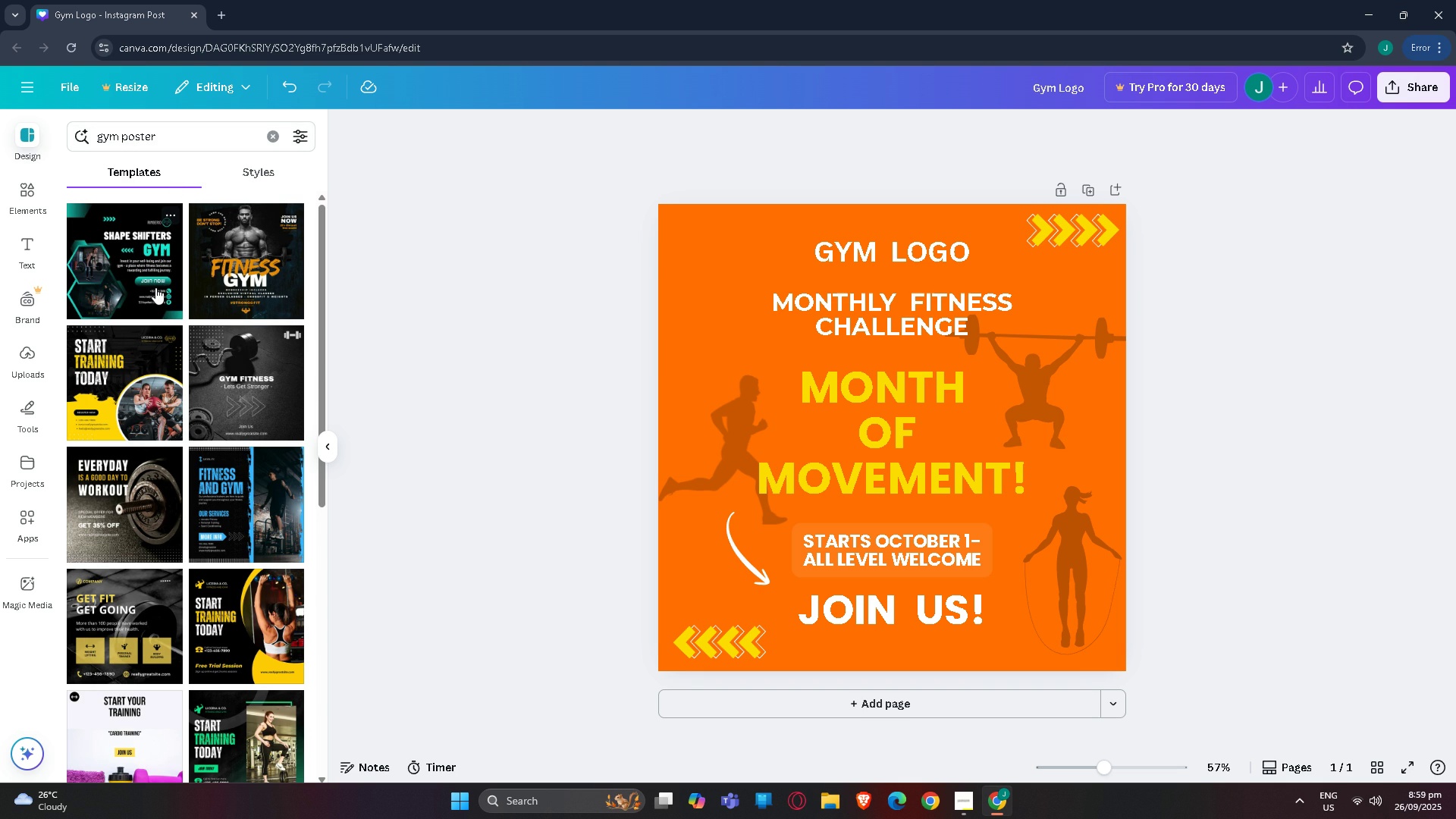 
wait(12.82)
 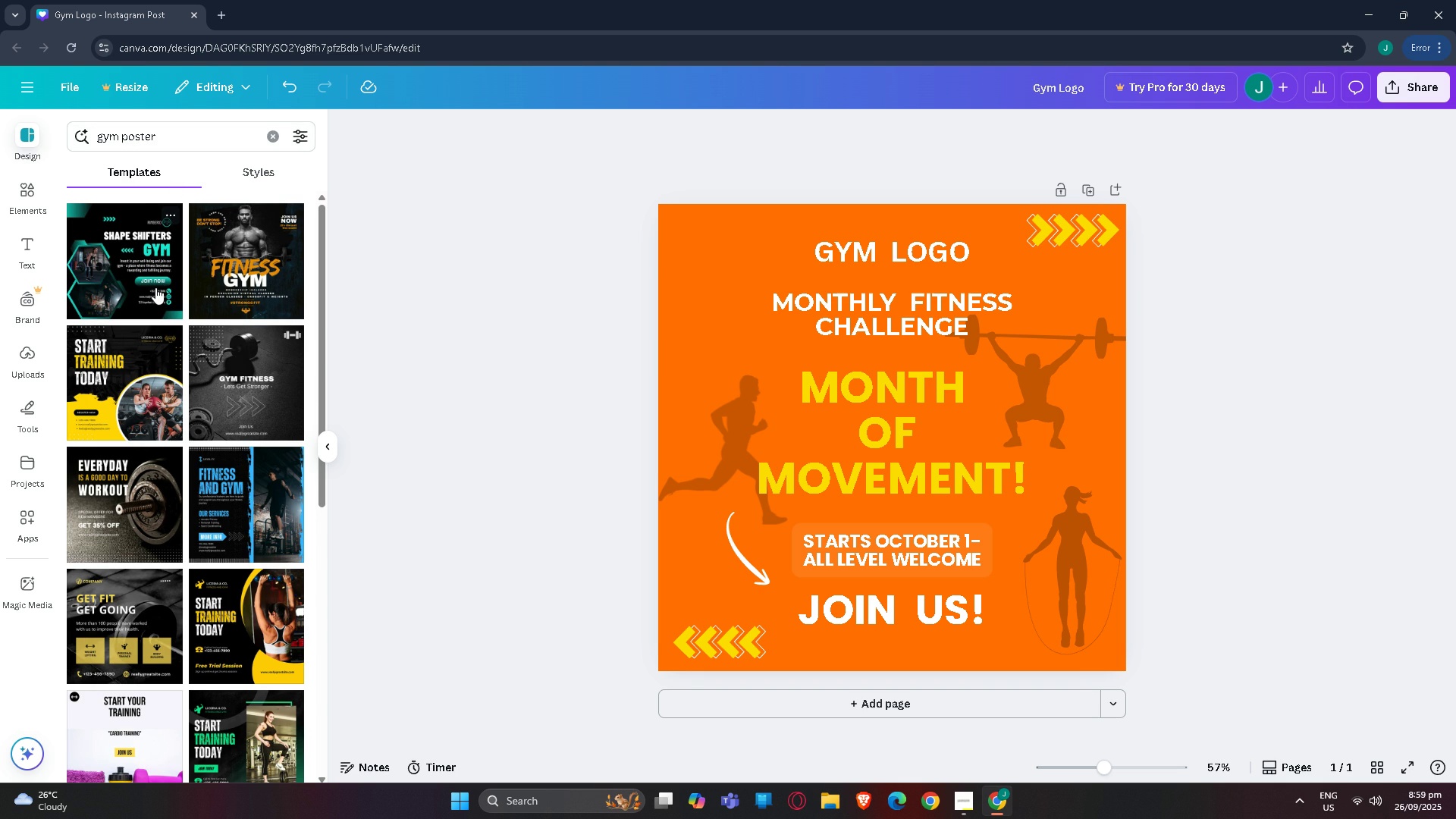 
double_click([892, 598])
 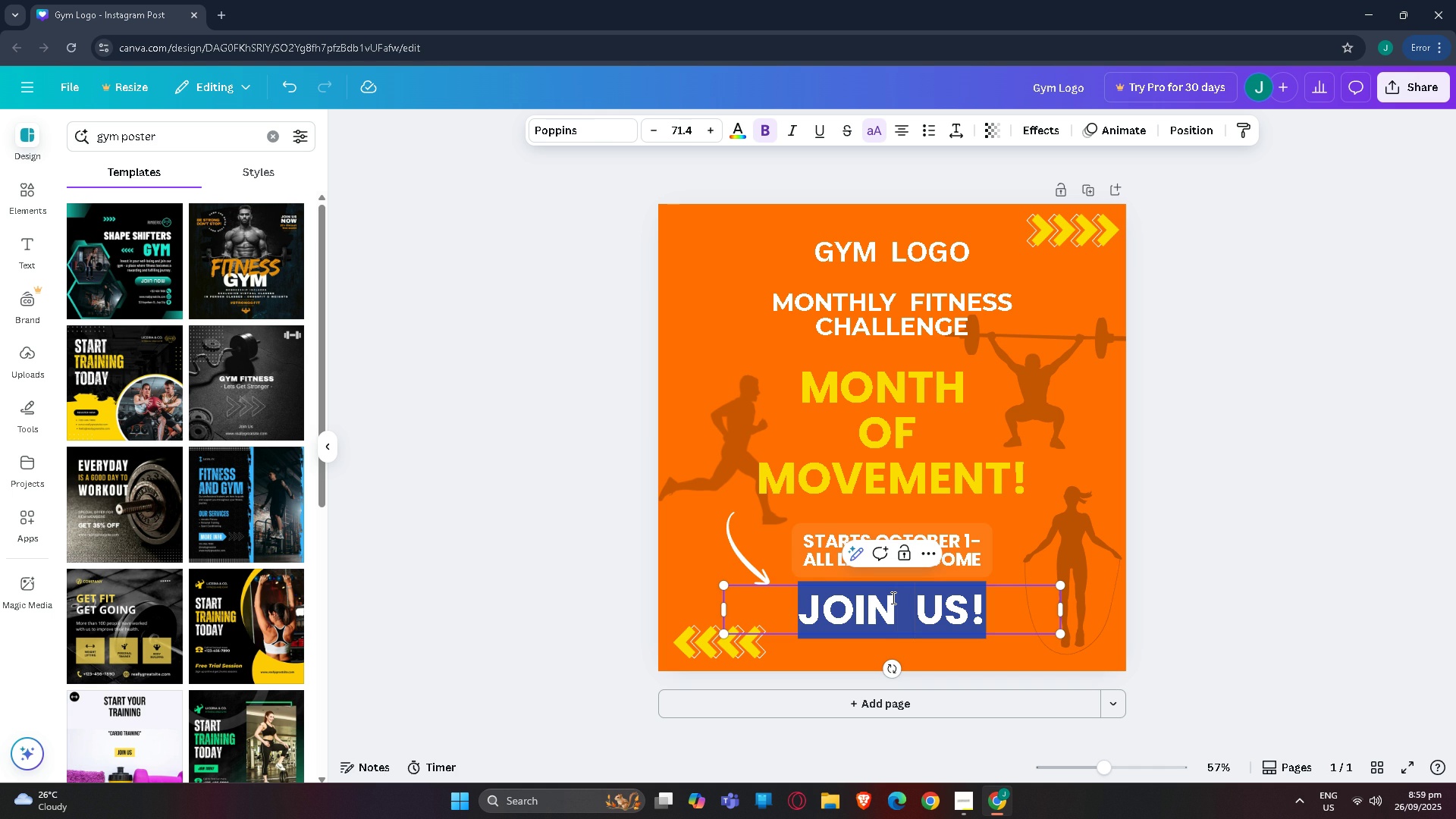 
triple_click([892, 598])
 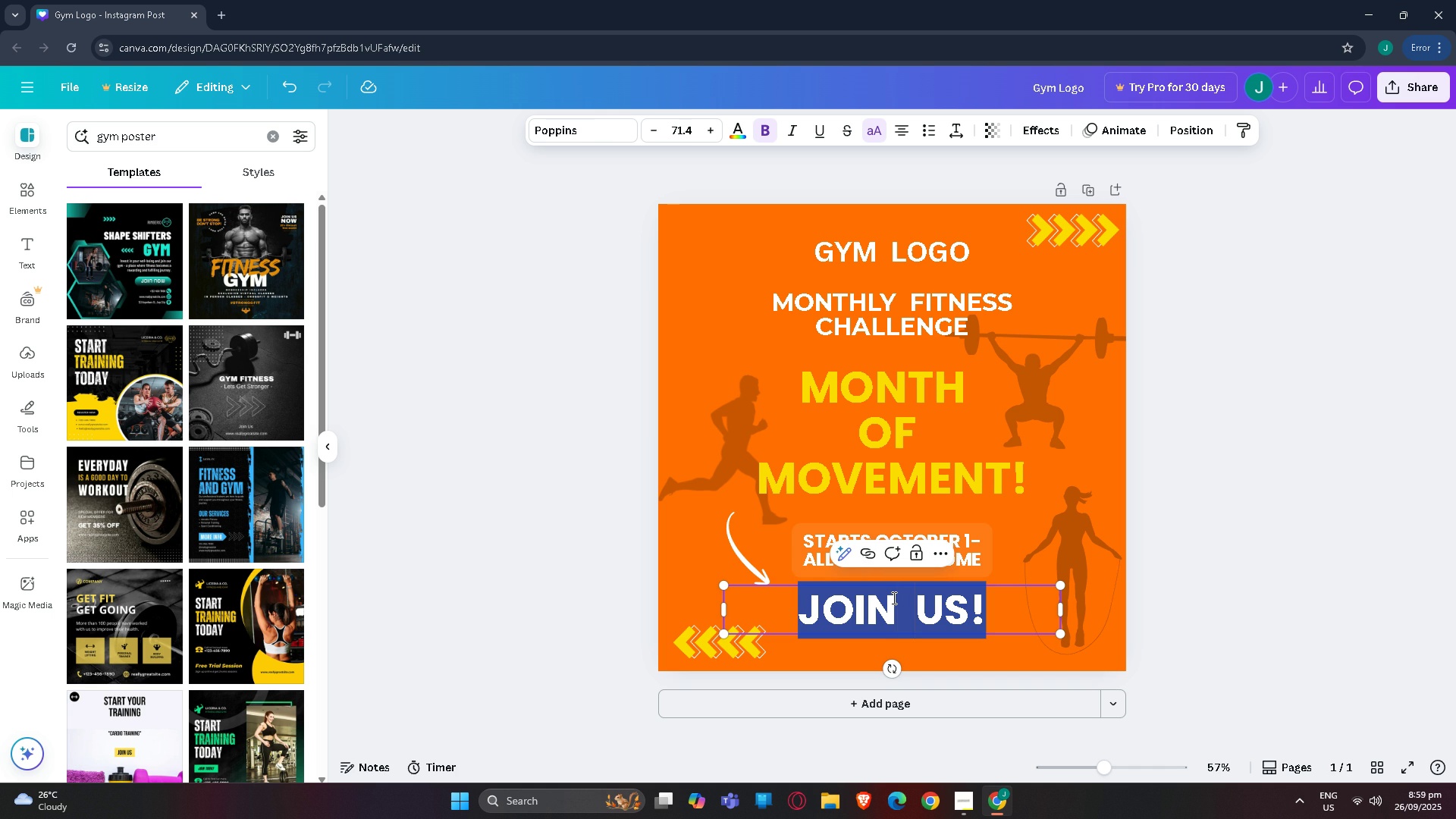 
triple_click([892, 598])
 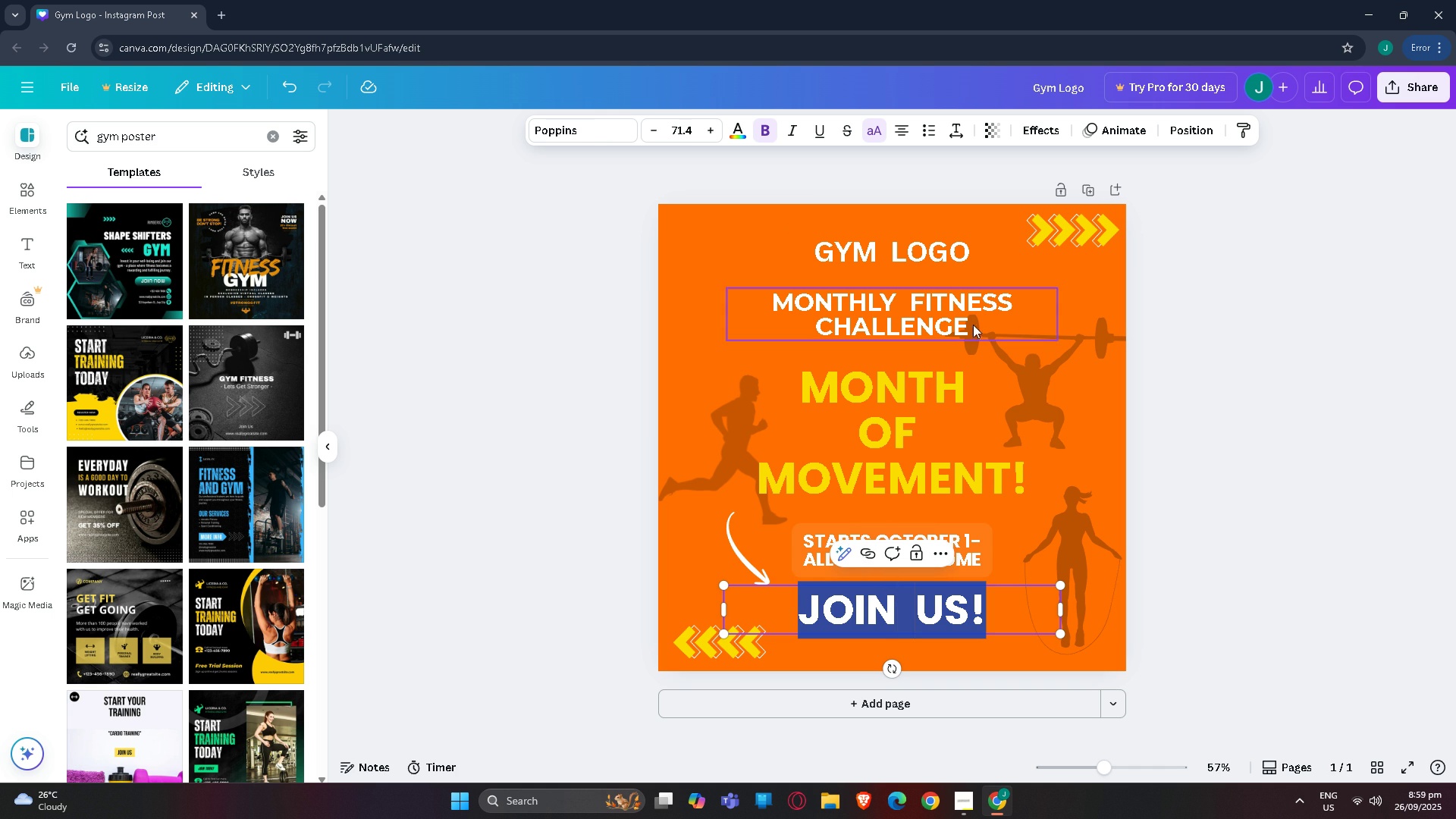 
left_click([1052, 335])
 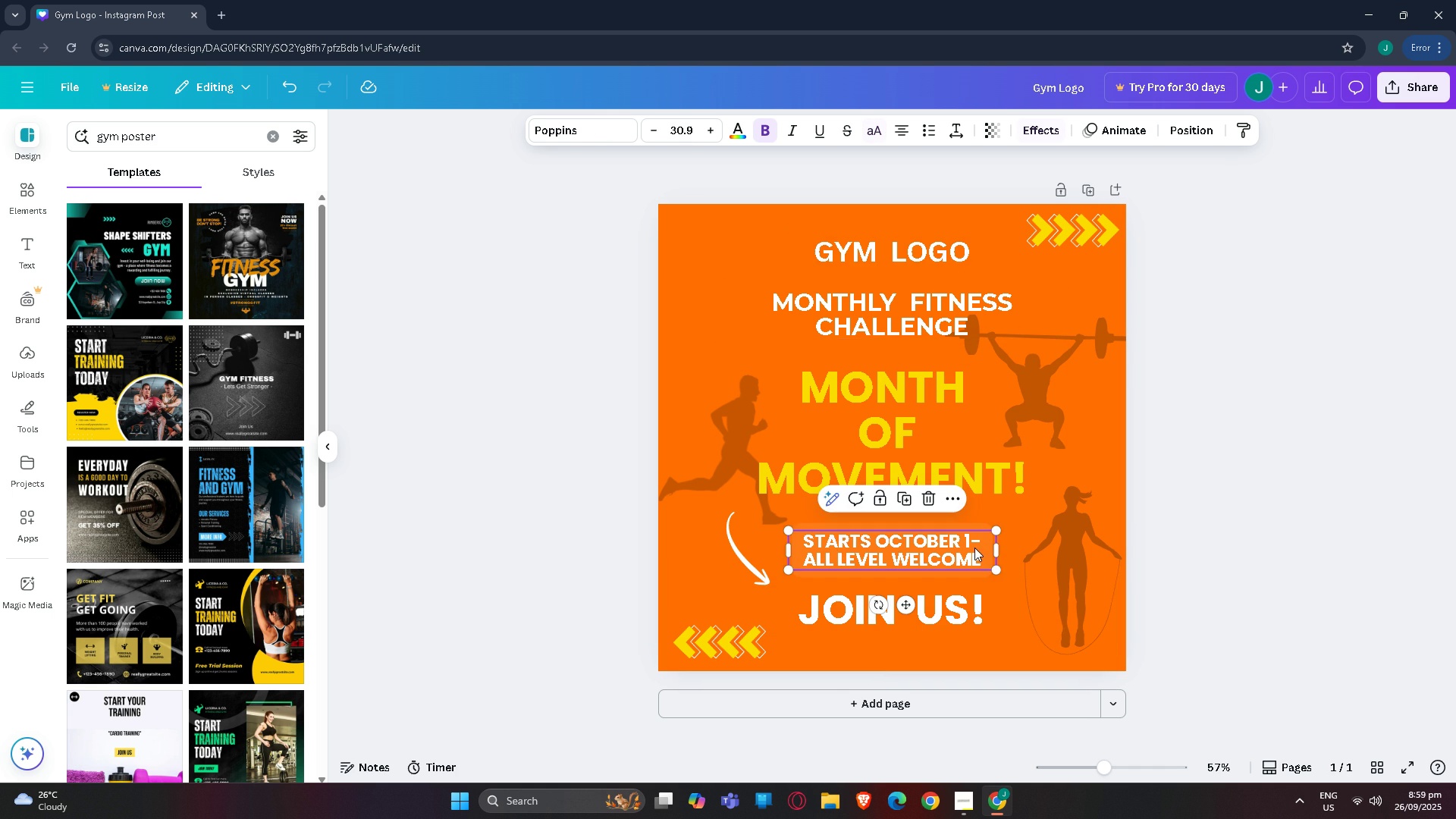 
left_click([974, 548])
 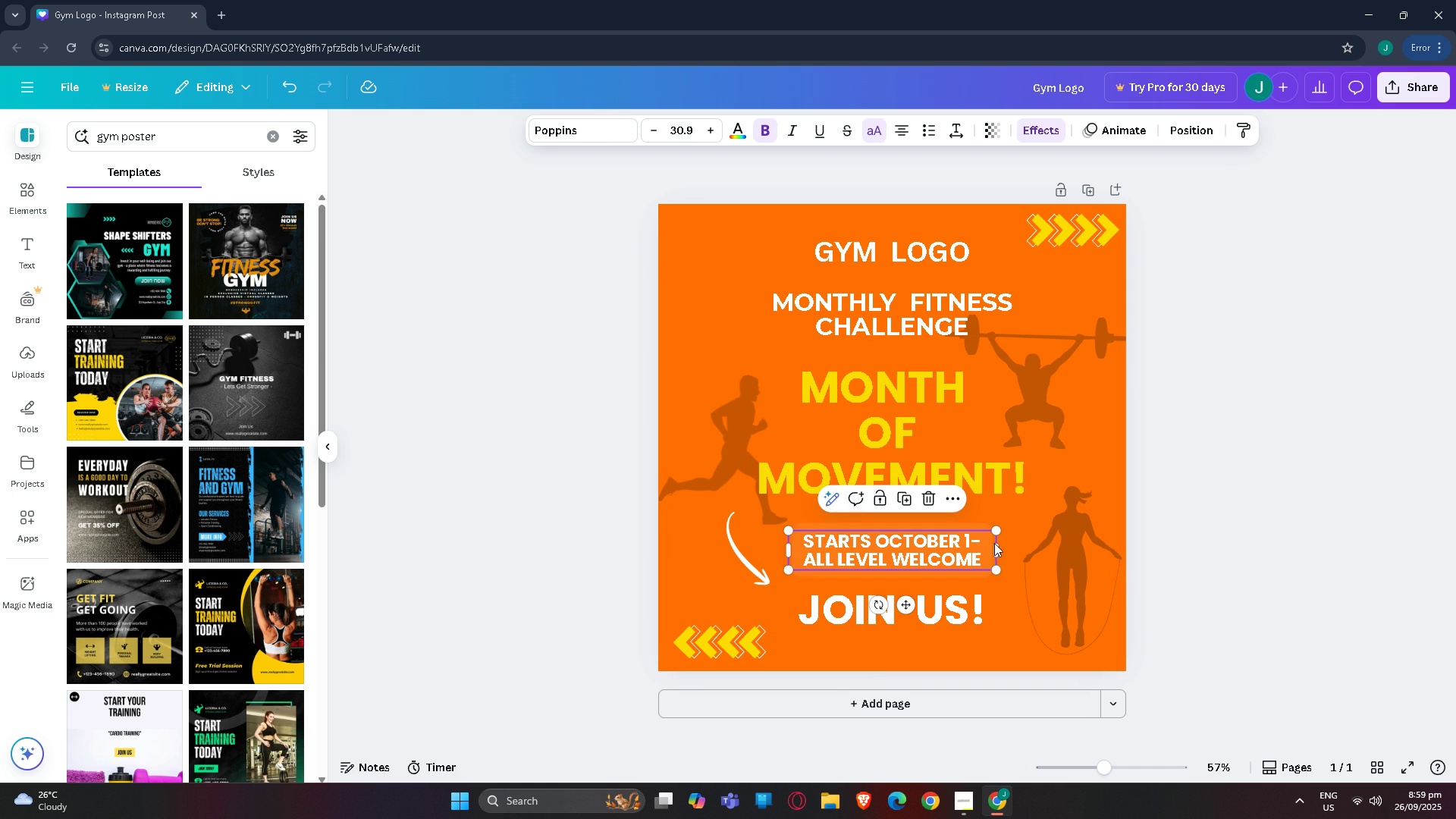 
left_click([1332, 409])
 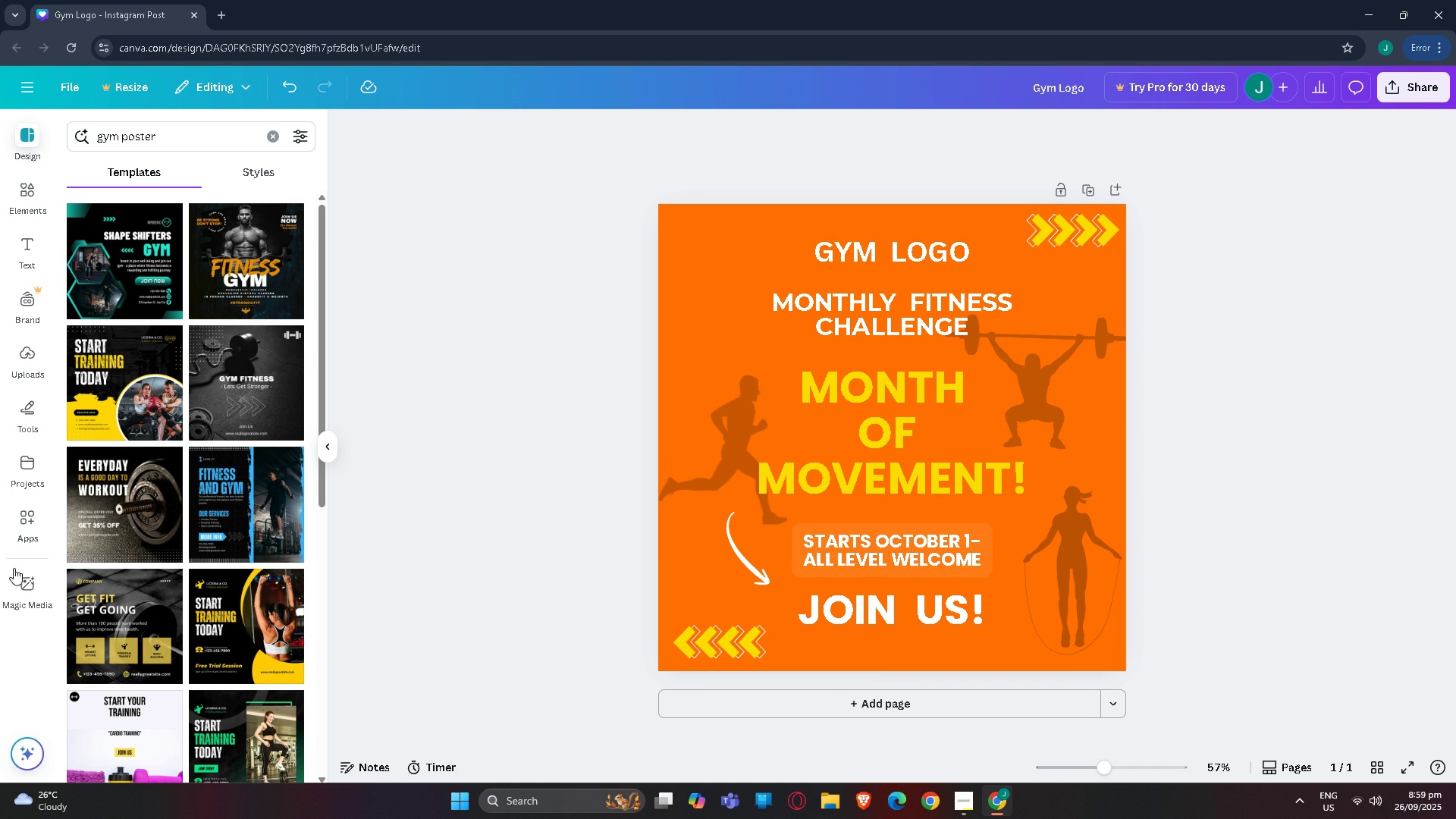 
scroll: coordinate [119, 490], scroll_direction: down, amount: 6.0
 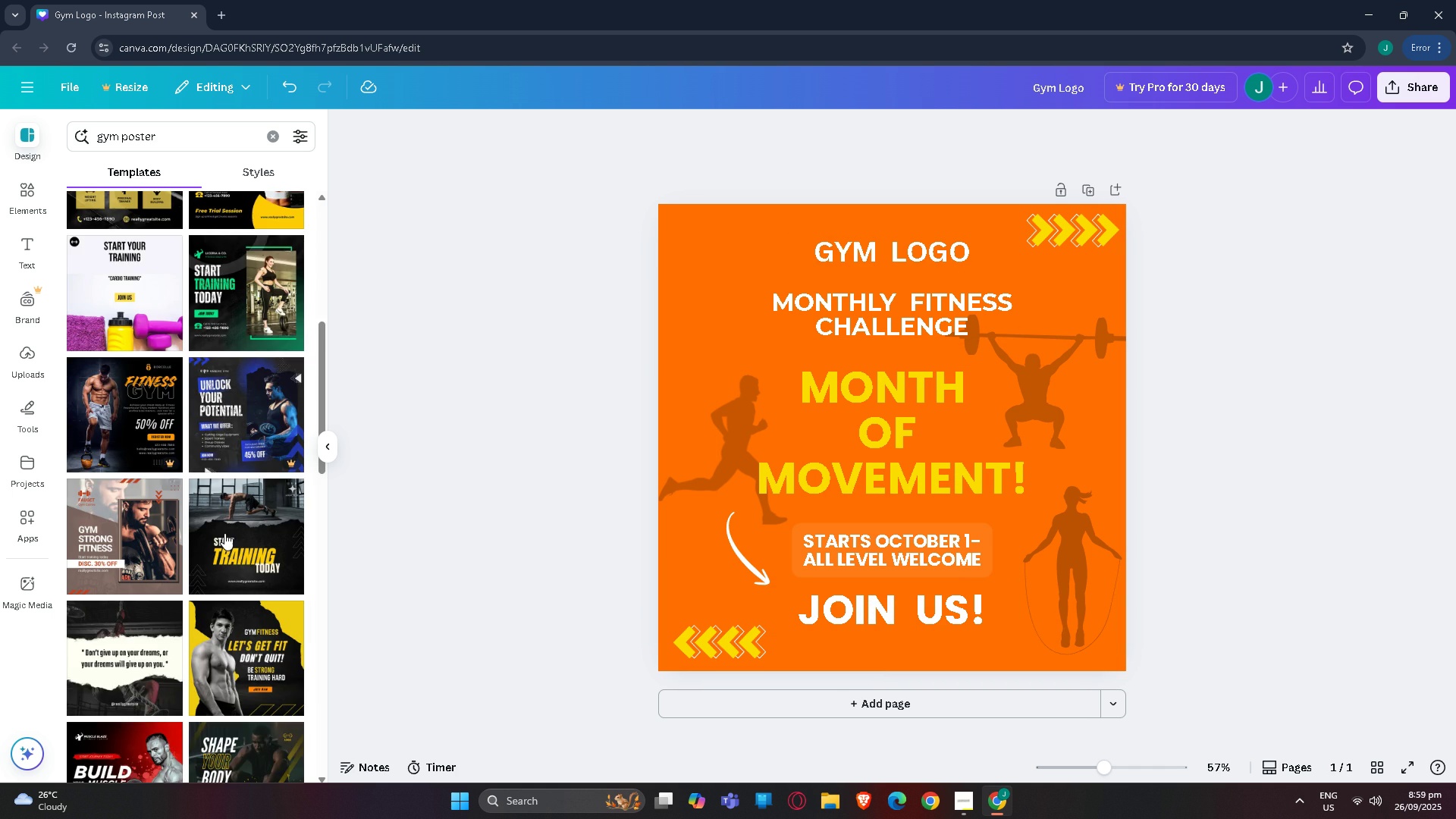 
scroll: coordinate [141, 475], scroll_direction: down, amount: 3.0